 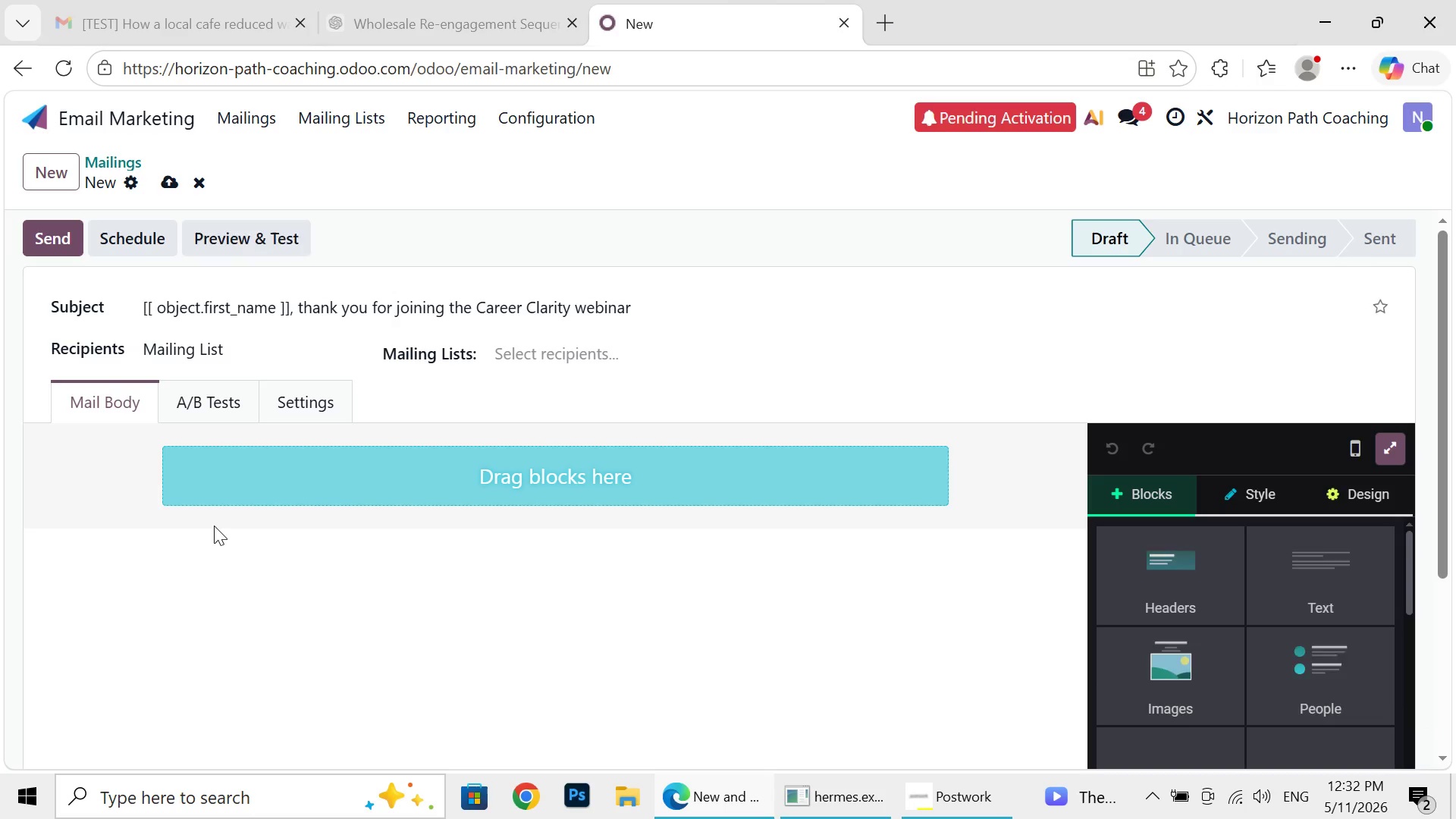 
left_click([1163, 682])
 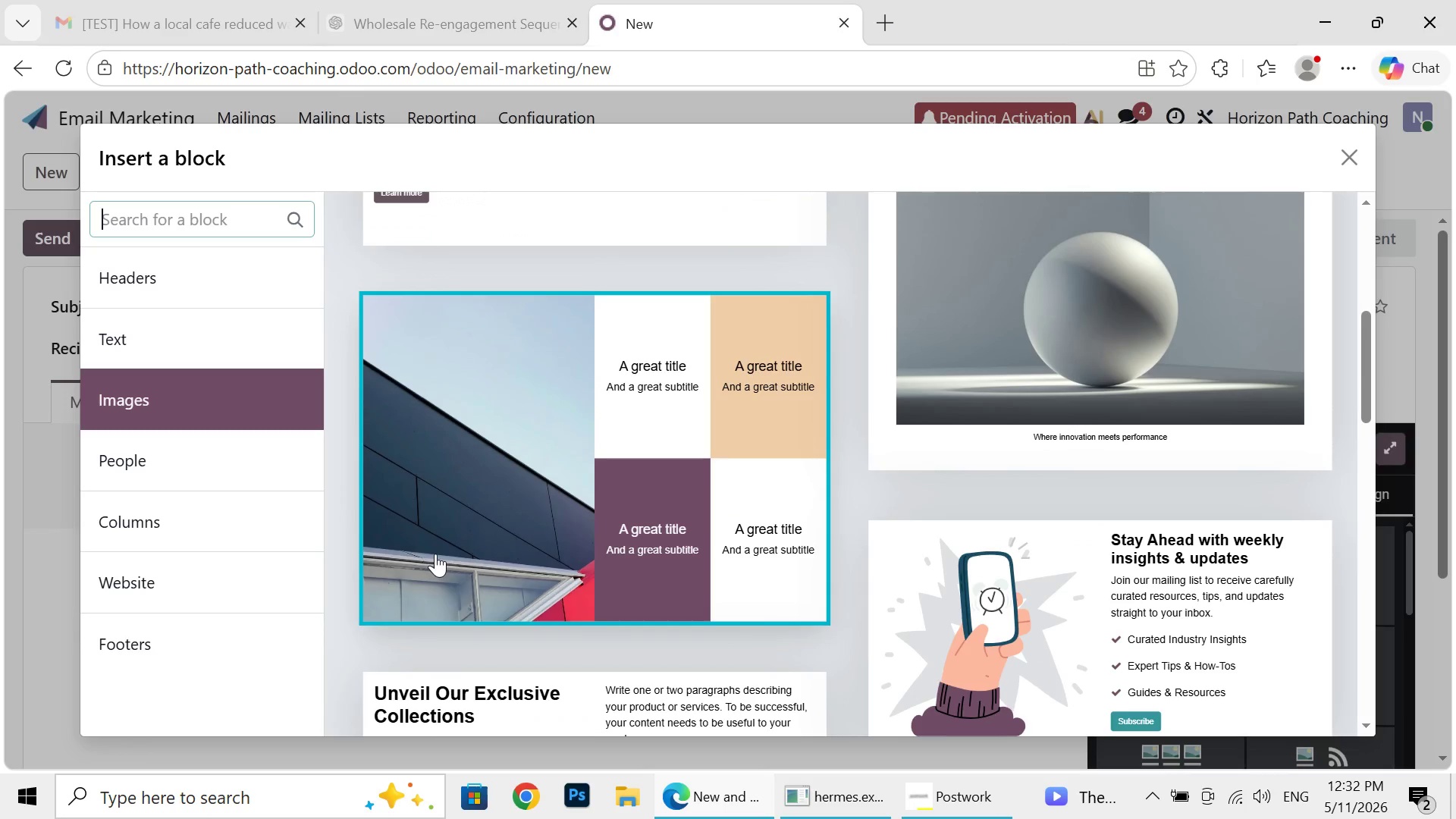 
wait(9.38)
 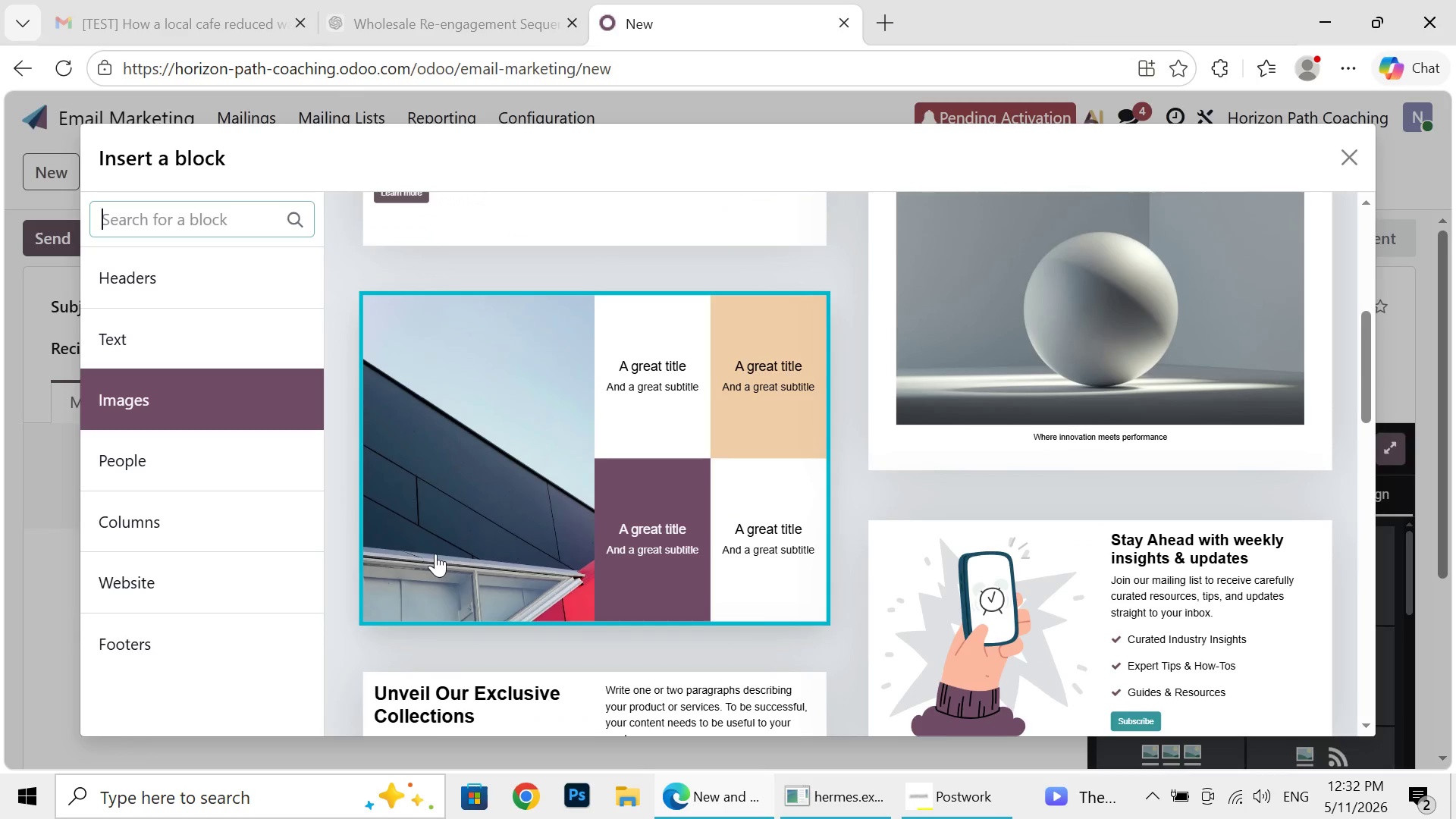 
left_click([555, 636])
 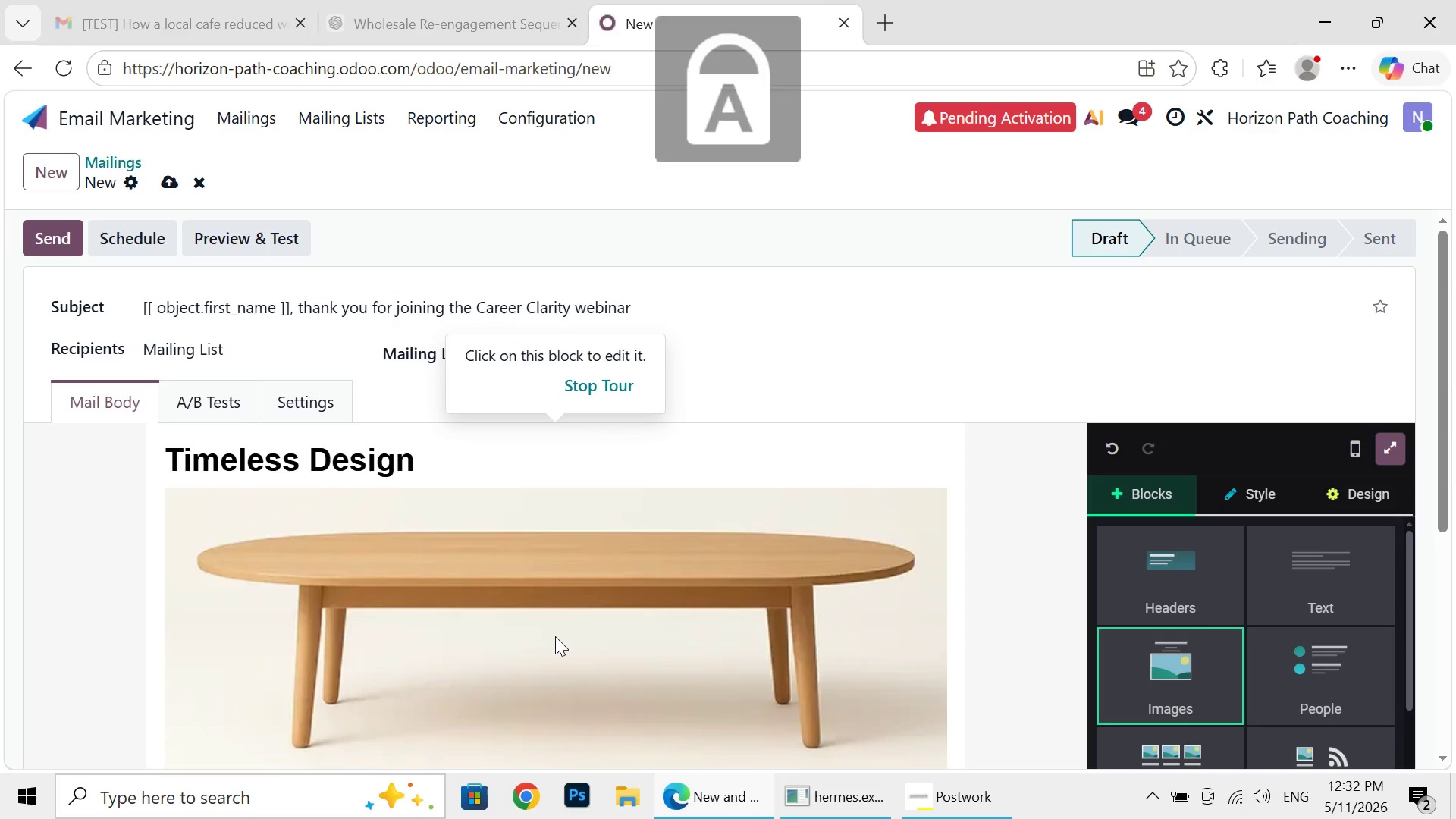 
key(CapsLock)
 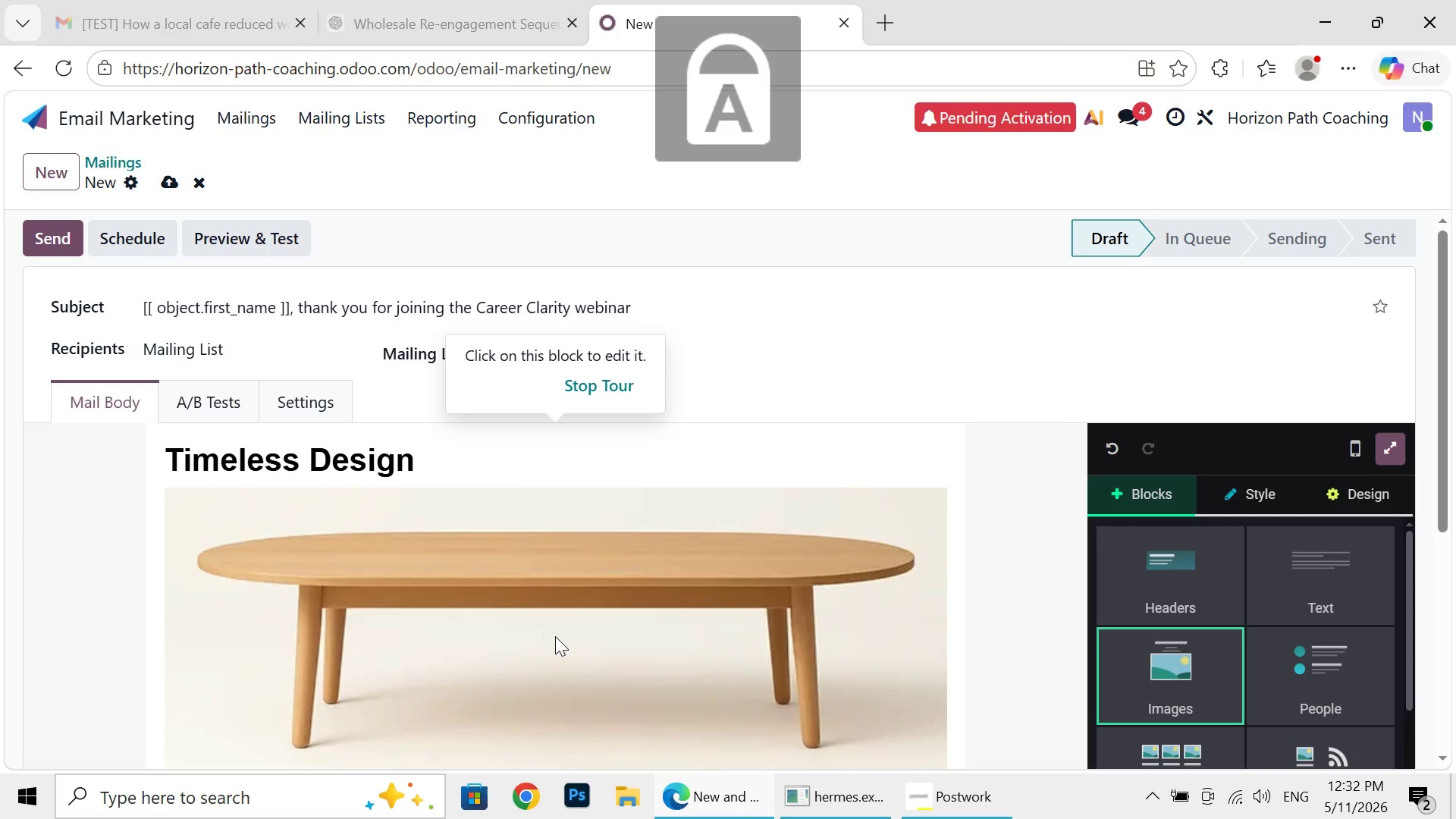 
key(CapsLock)
 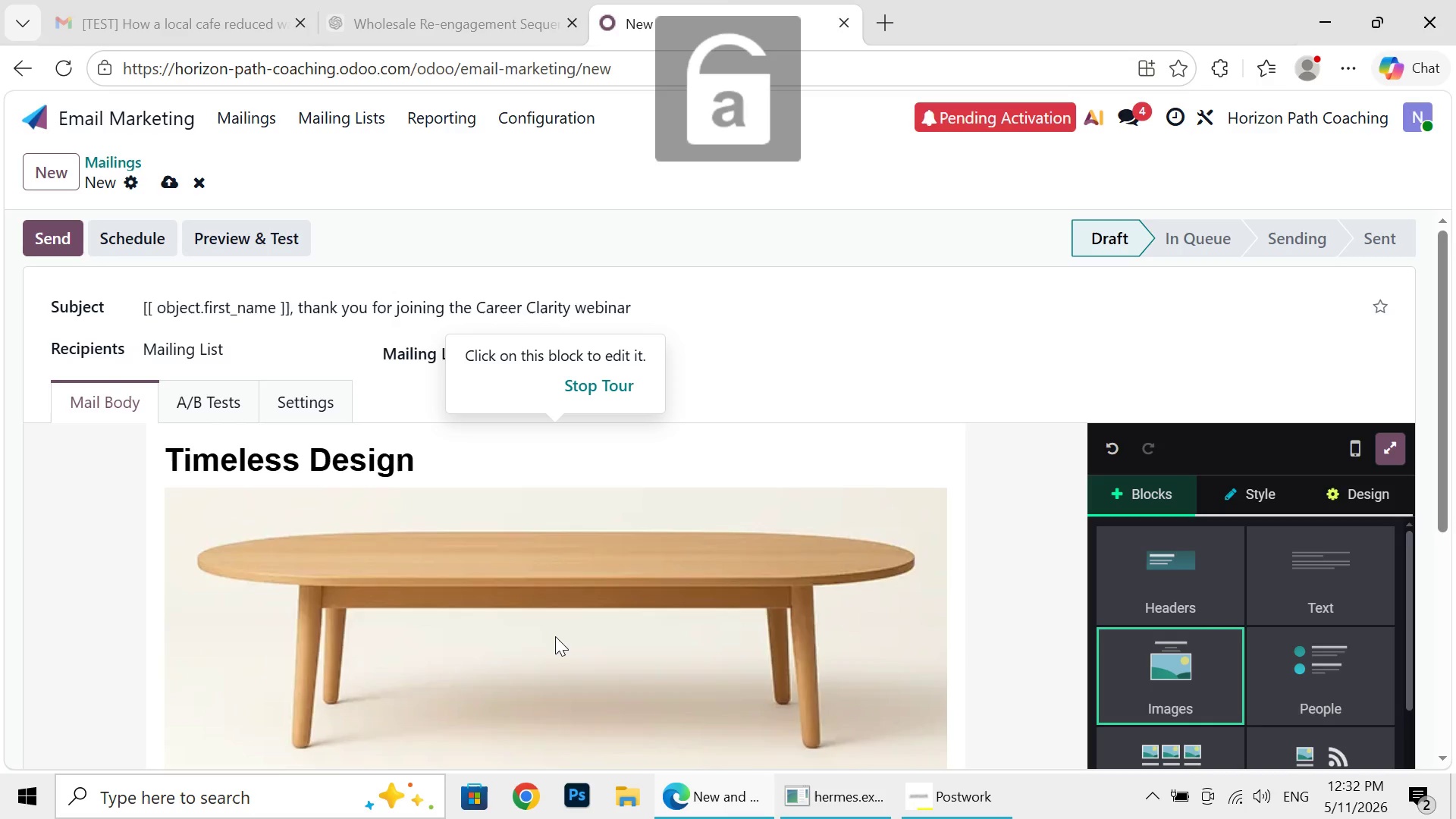 
key(CapsLock)
 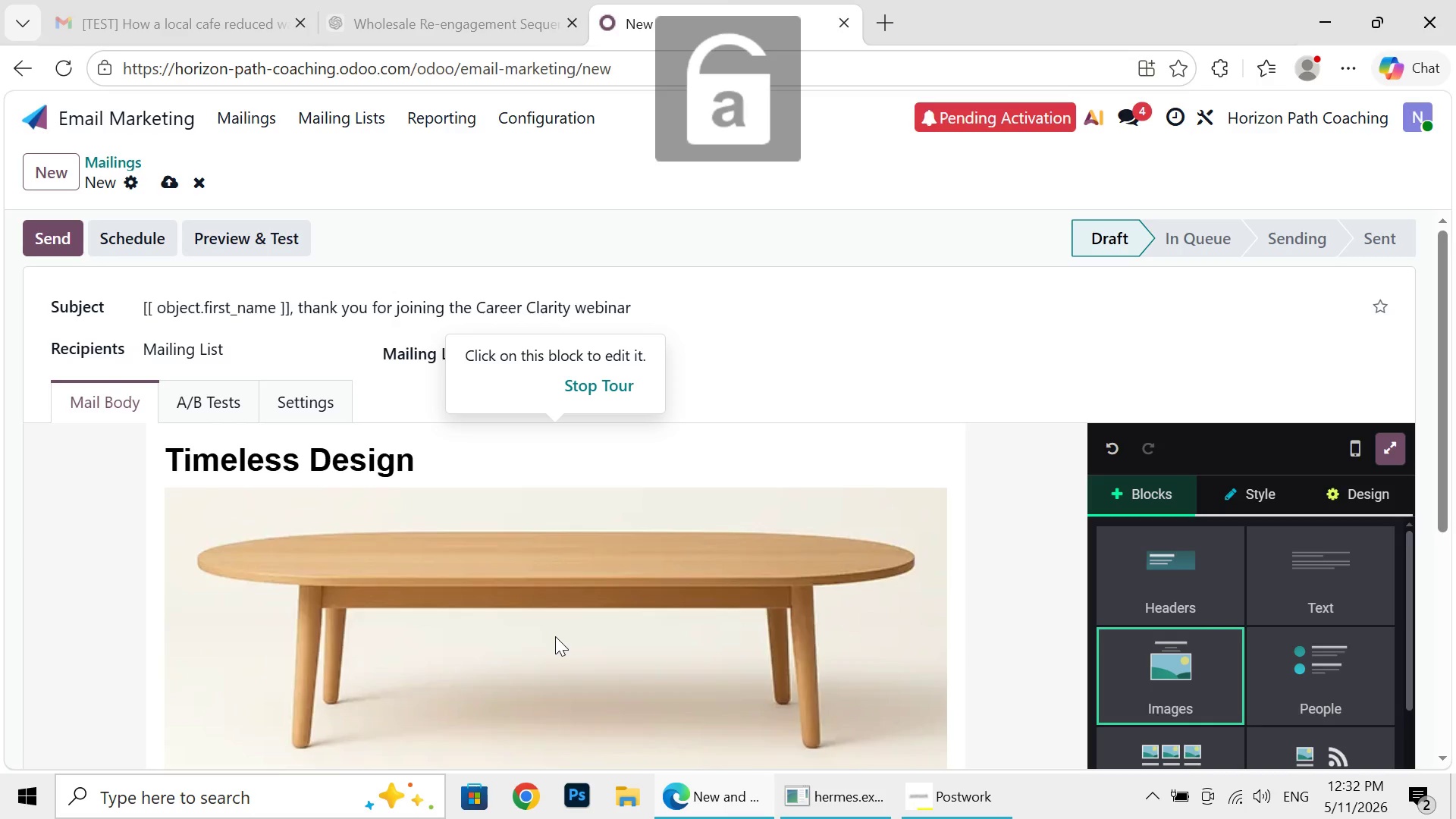 
key(CapsLock)
 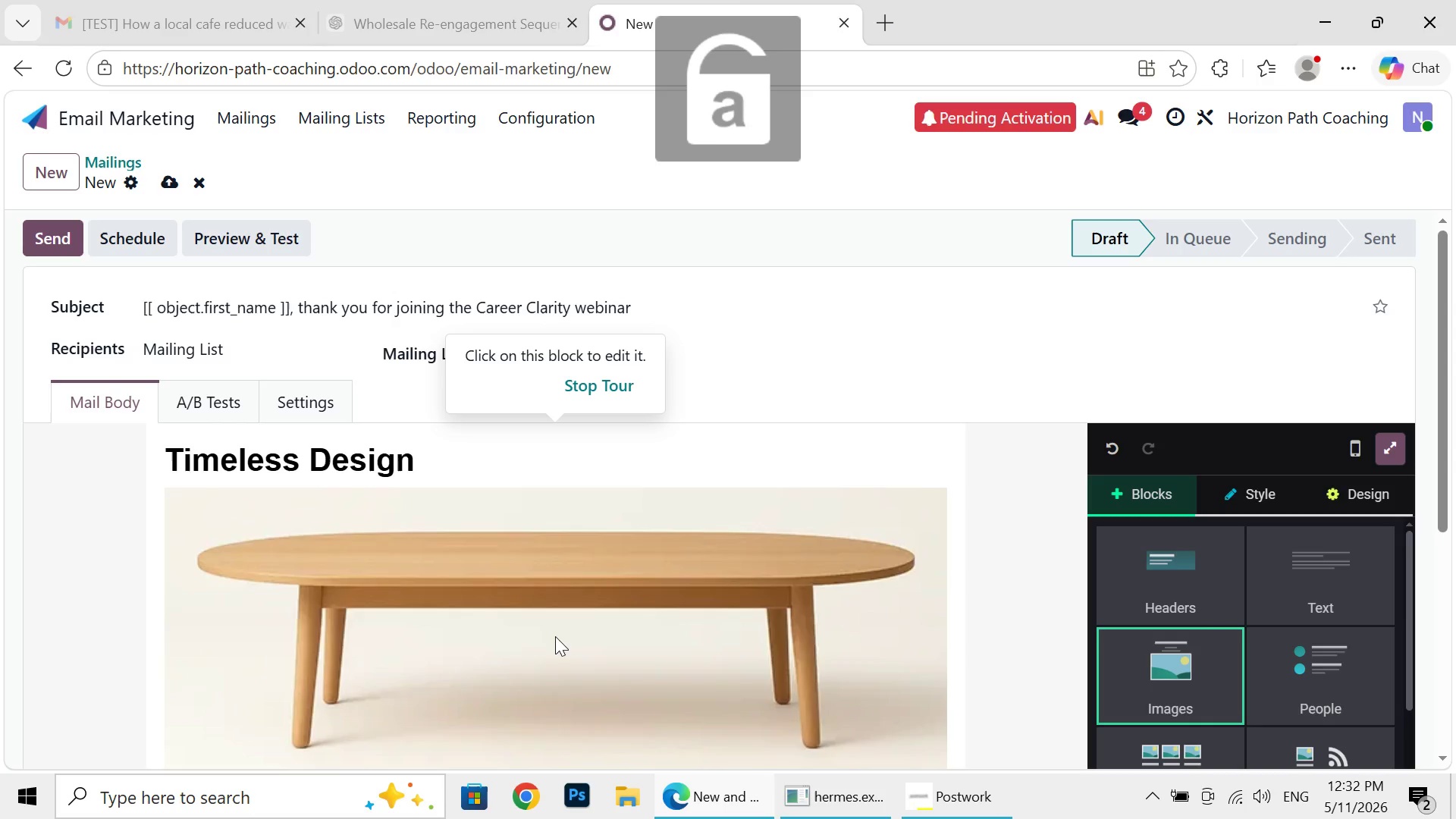 
key(CapsLock)
 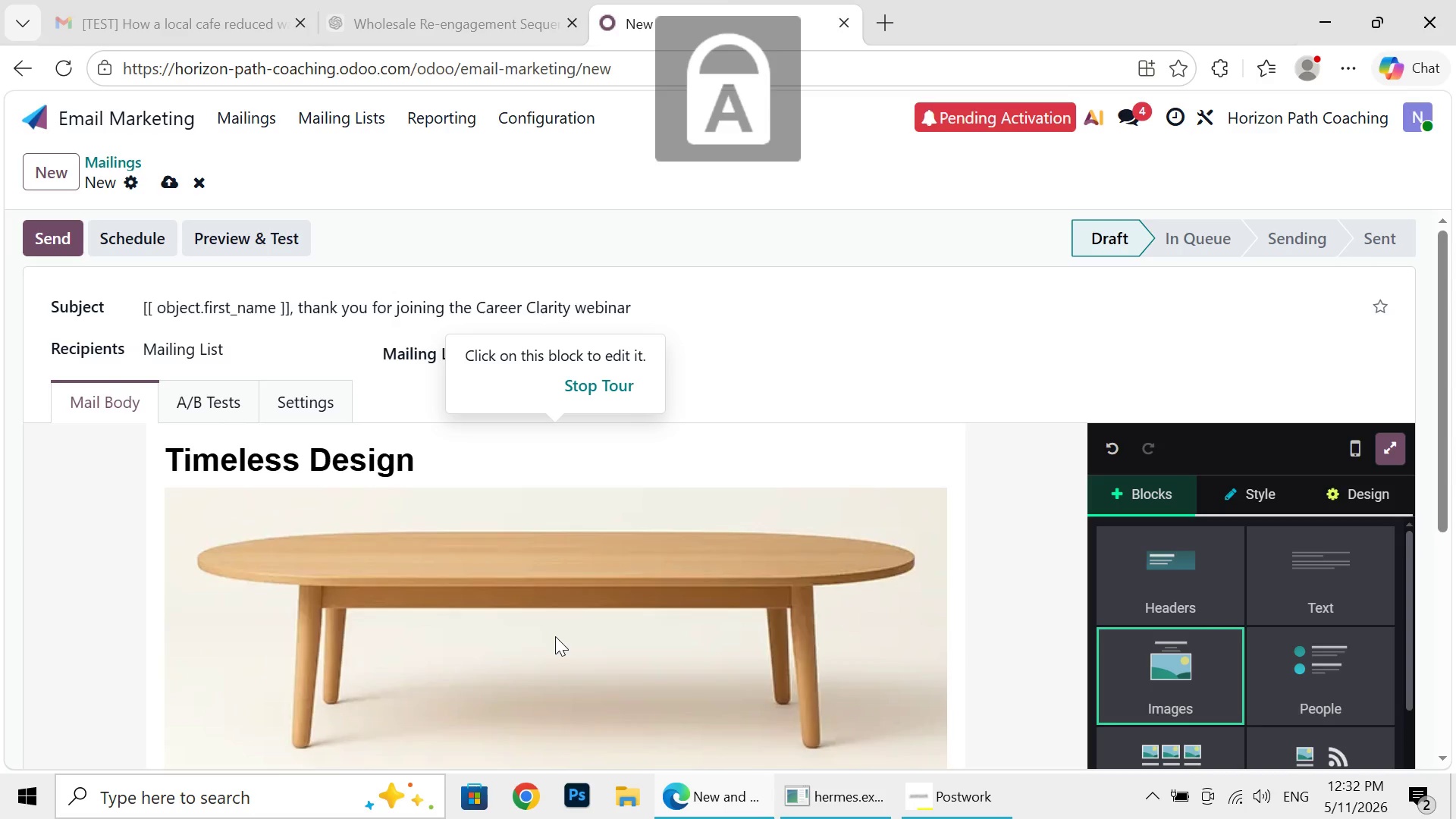 
key(CapsLock)
 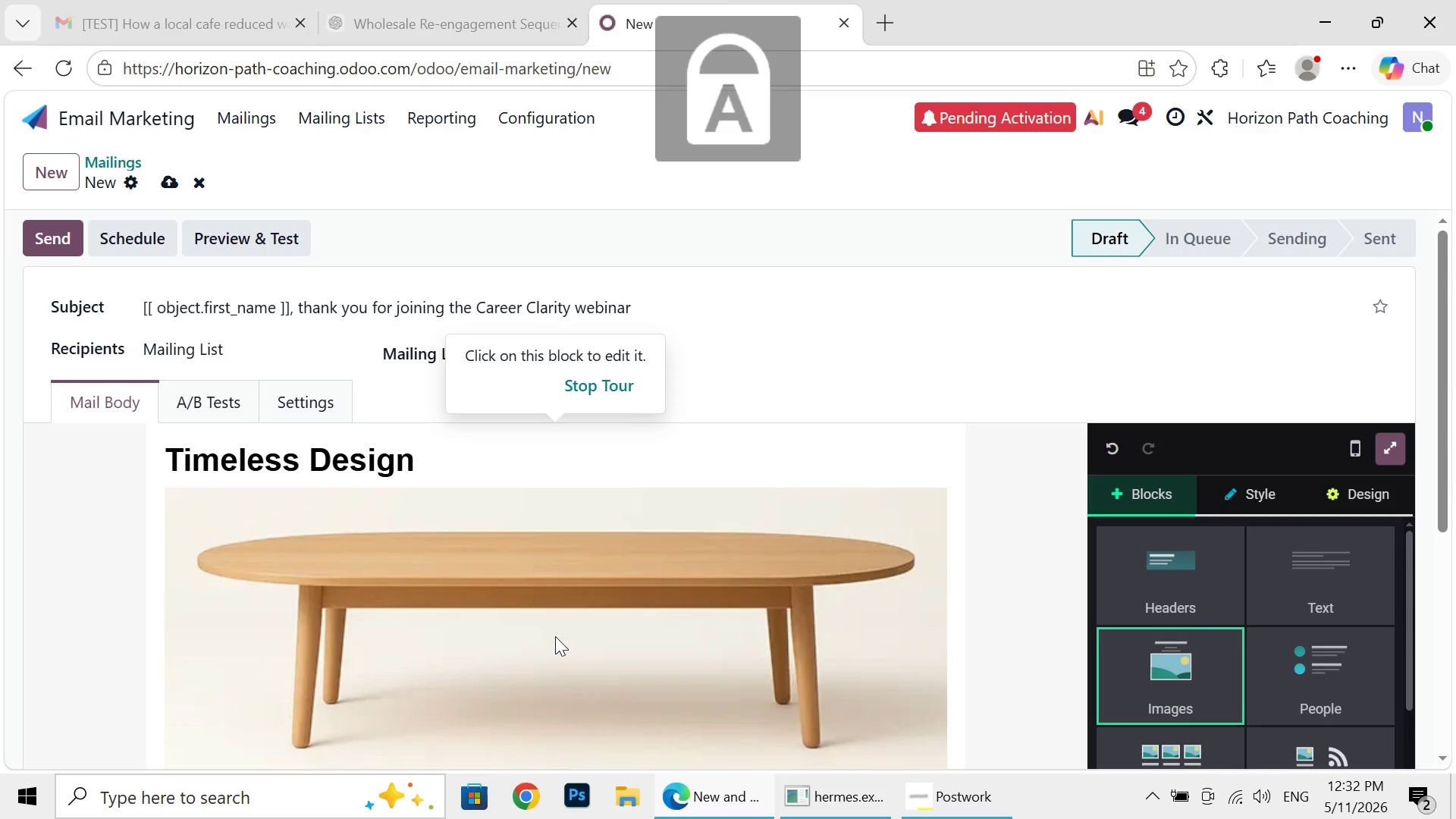 
key(CapsLock)
 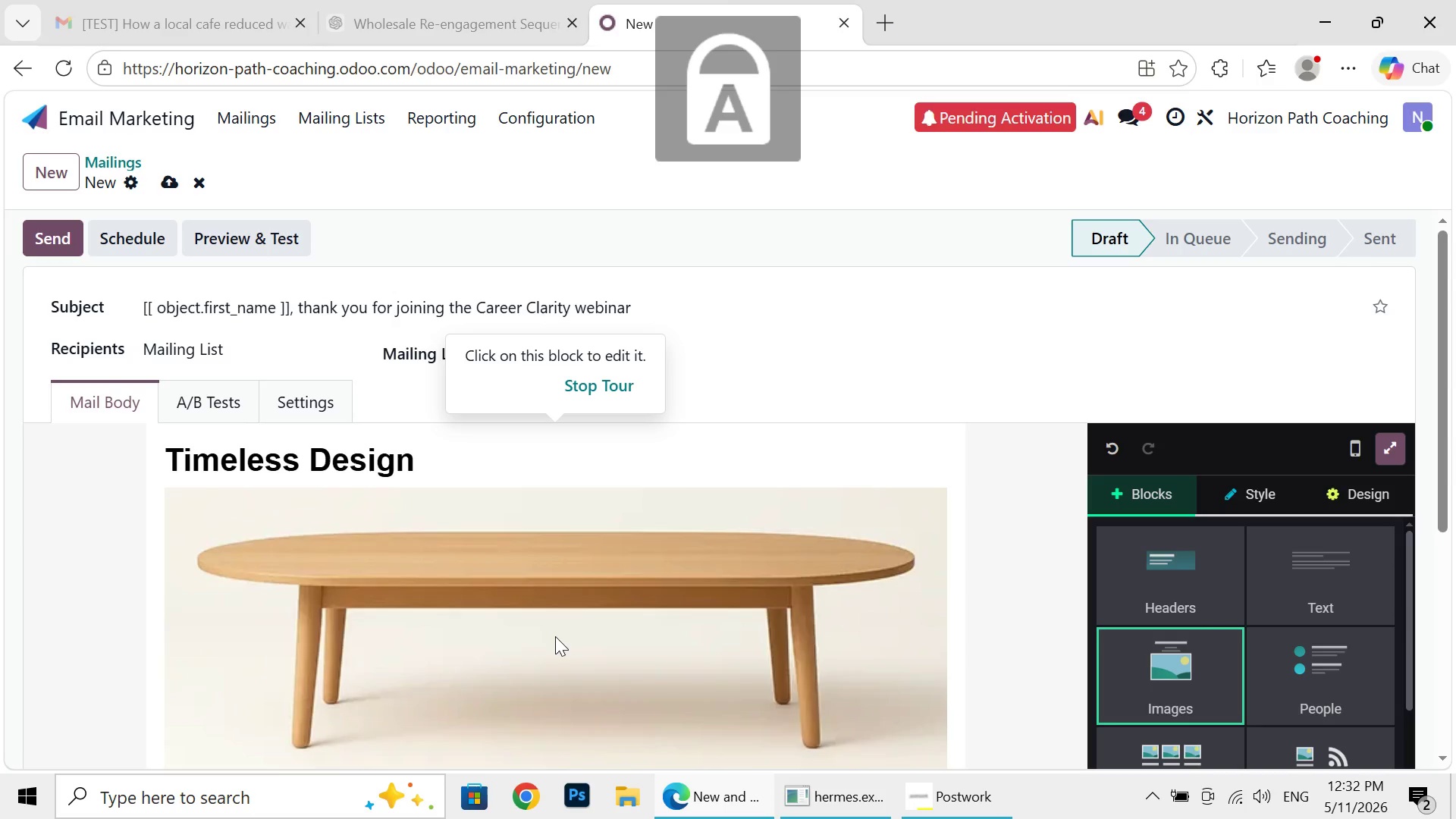 
key(CapsLock)
 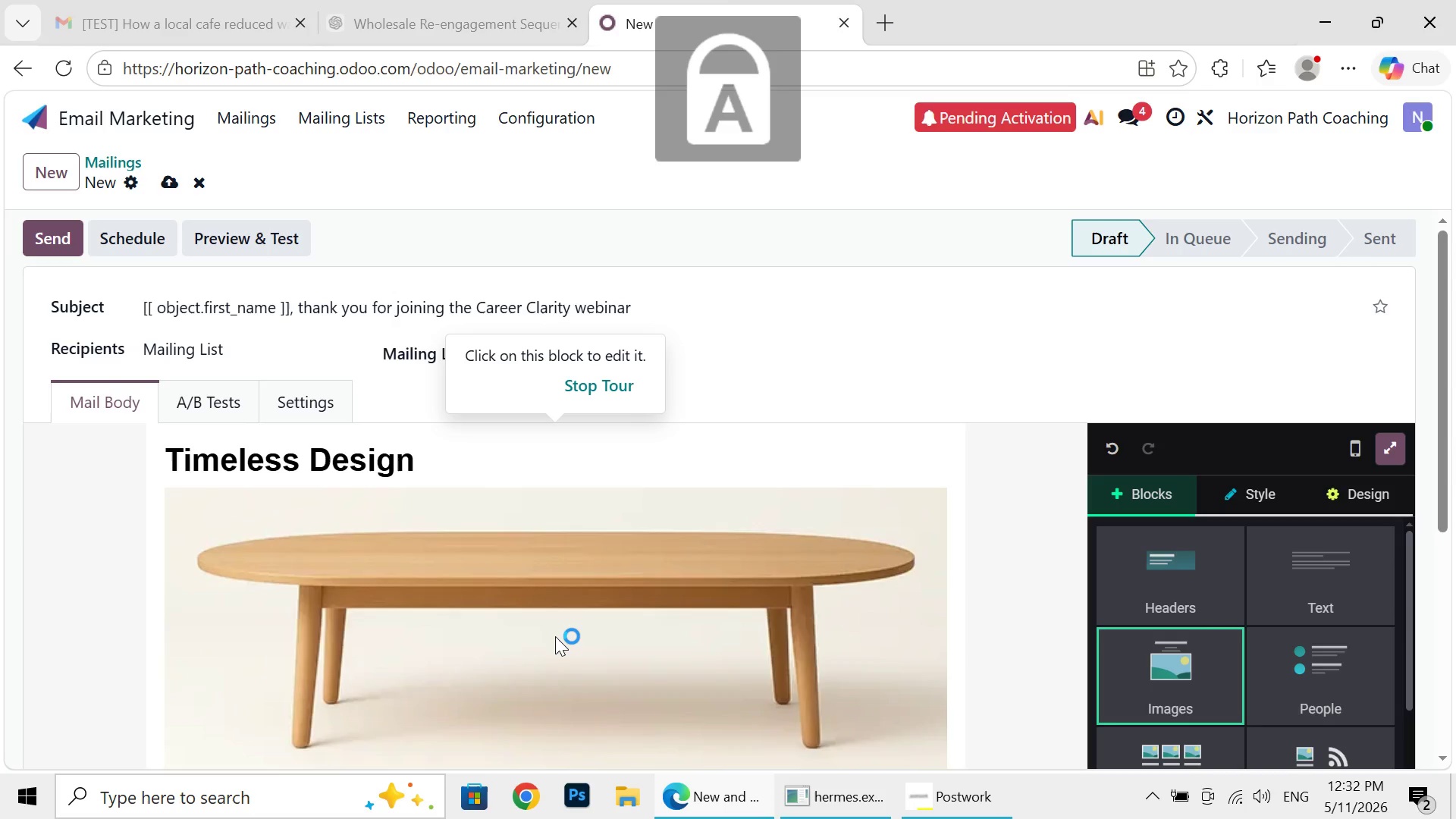 
key(CapsLock)
 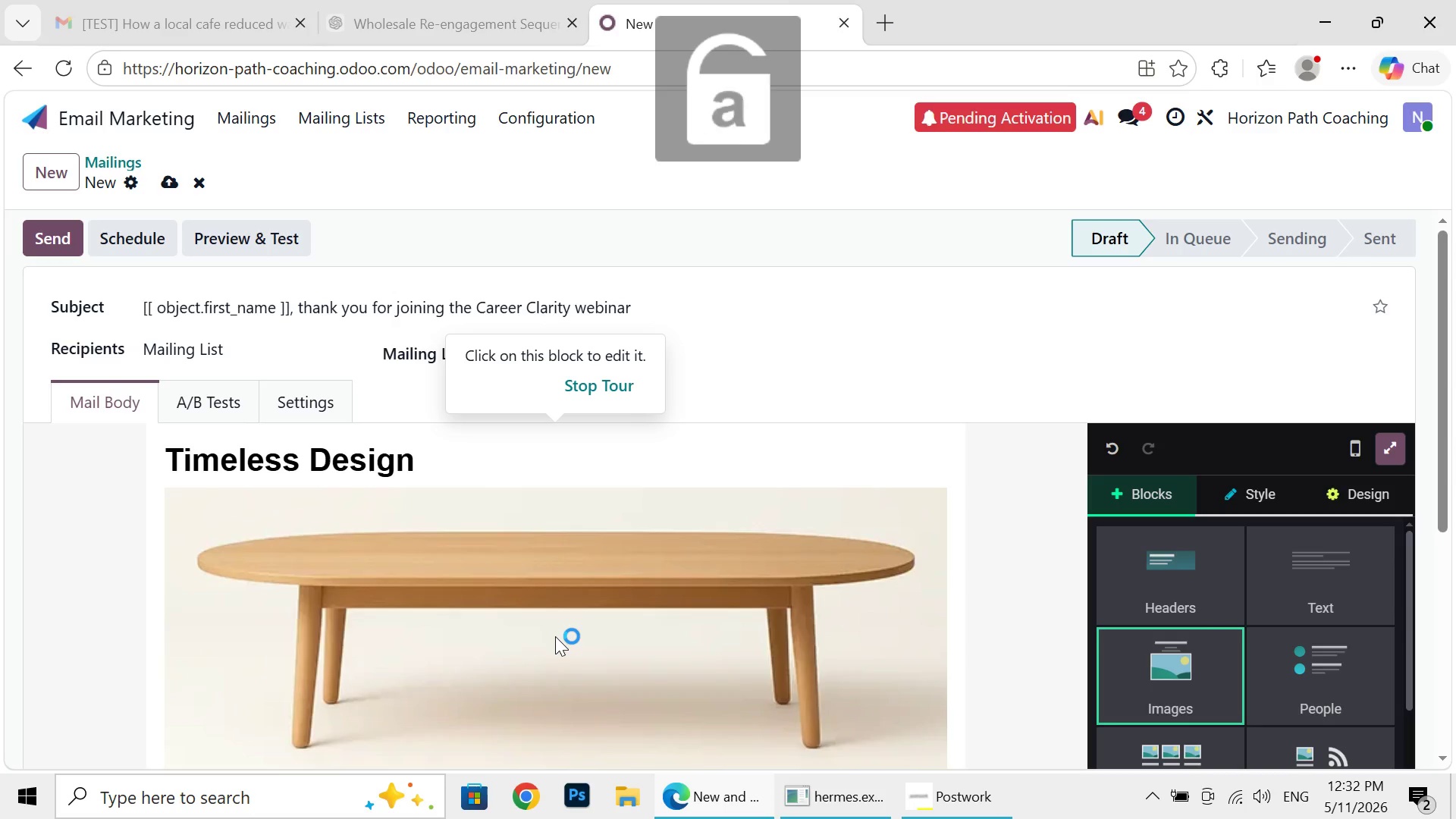 
key(CapsLock)
 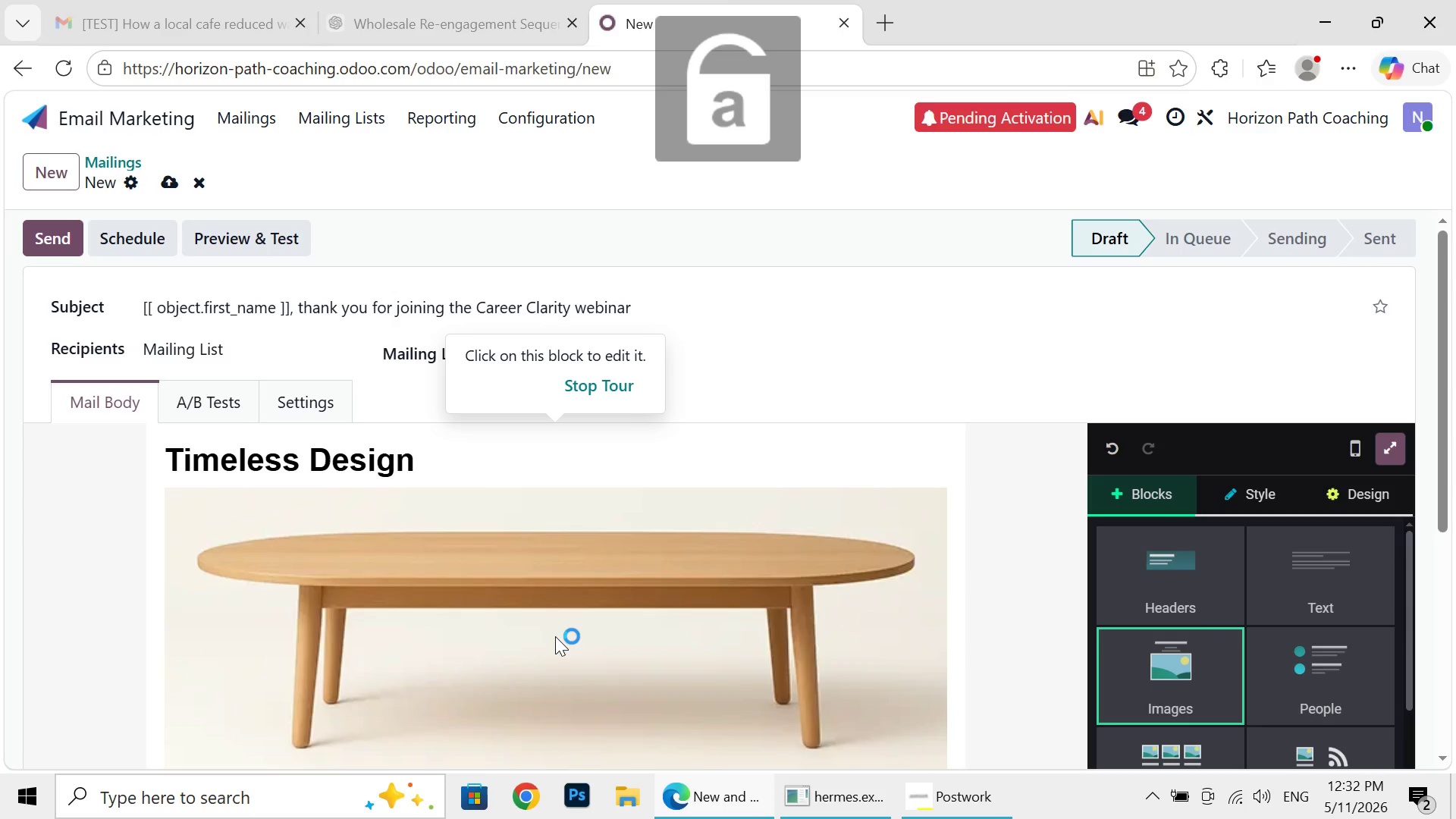 
key(CapsLock)
 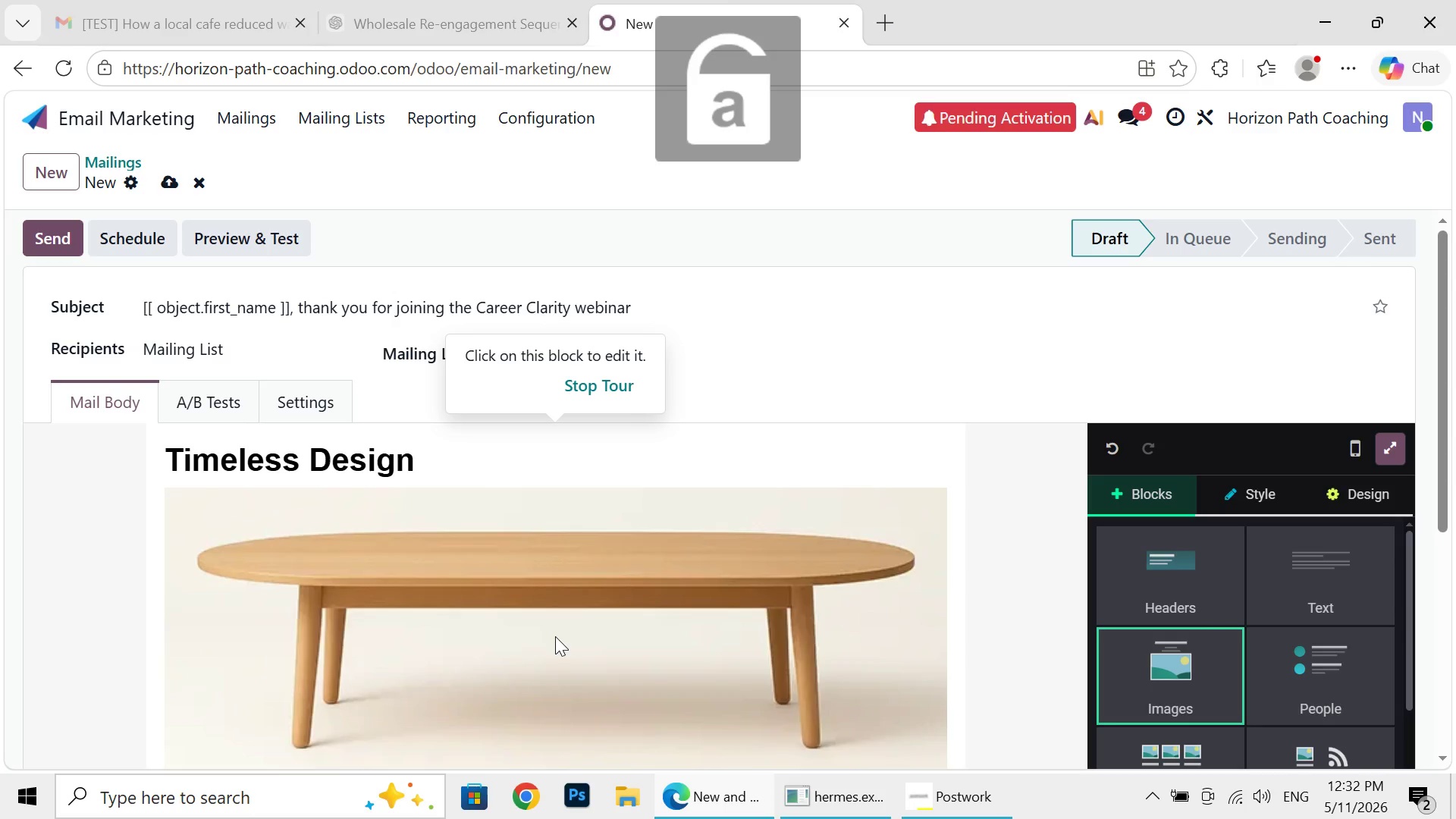 
key(CapsLock)
 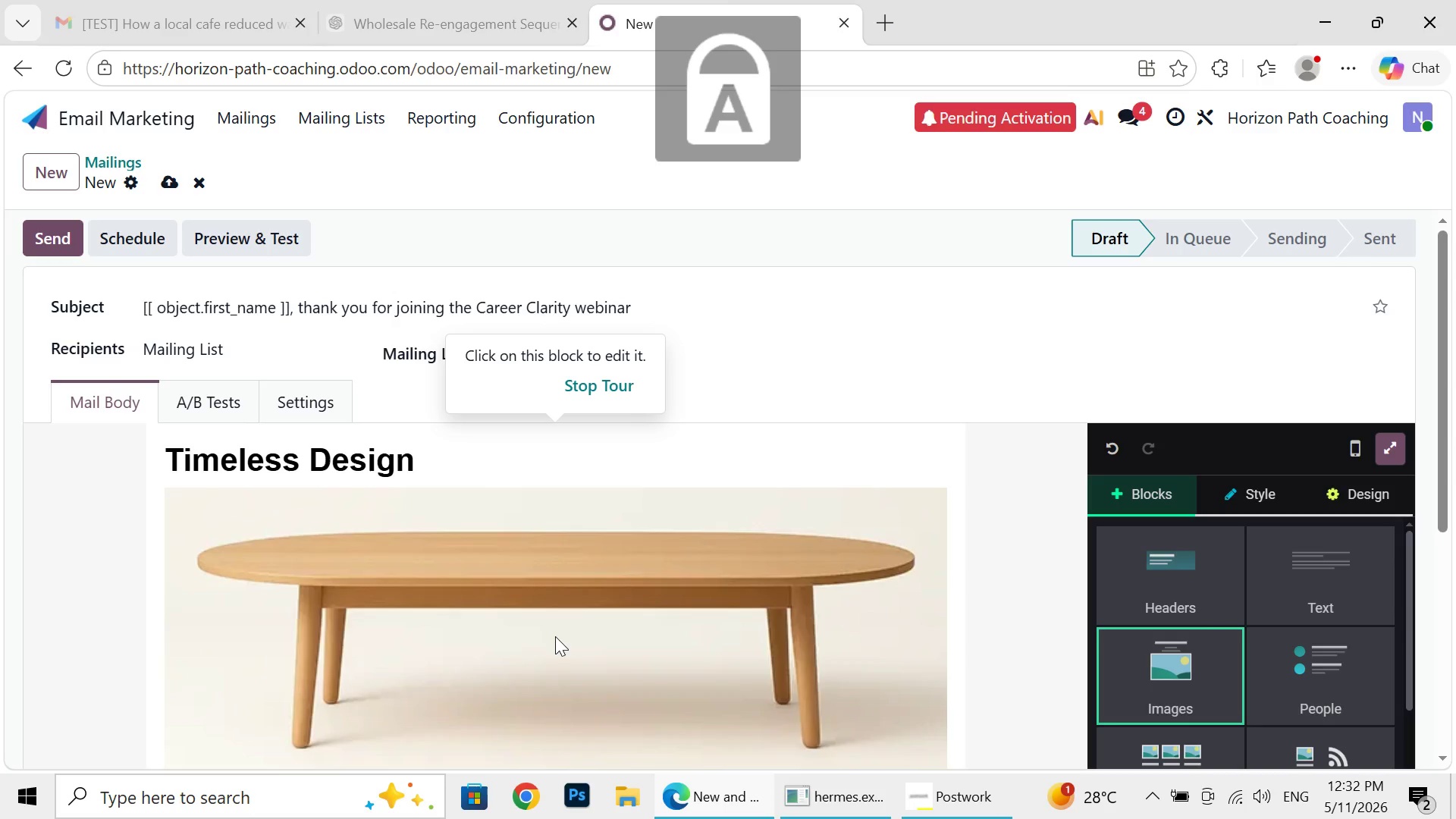 
key(CapsLock)
 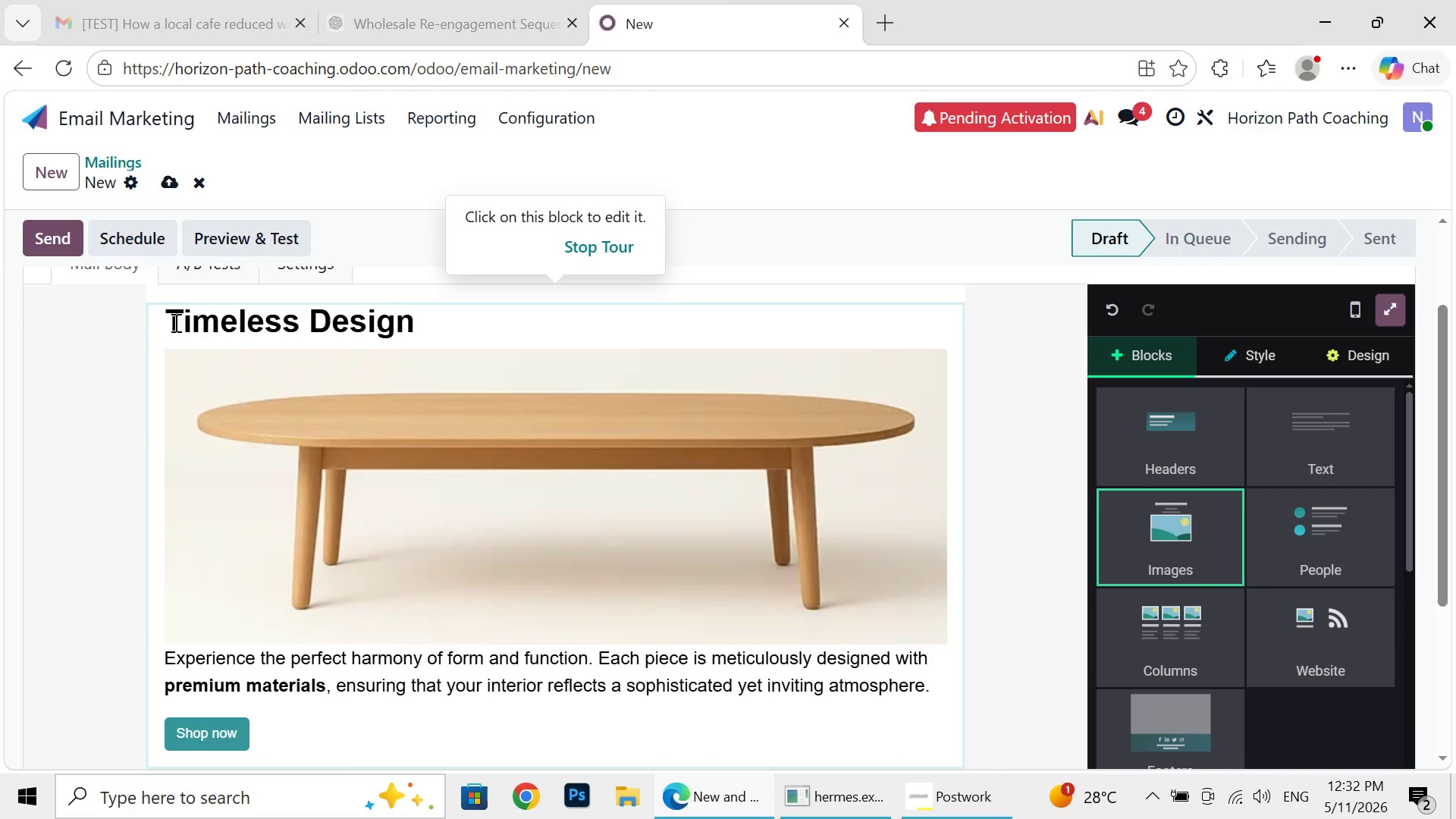 
left_click_drag(start_coordinate=[172, 320], to_coordinate=[423, 322])
 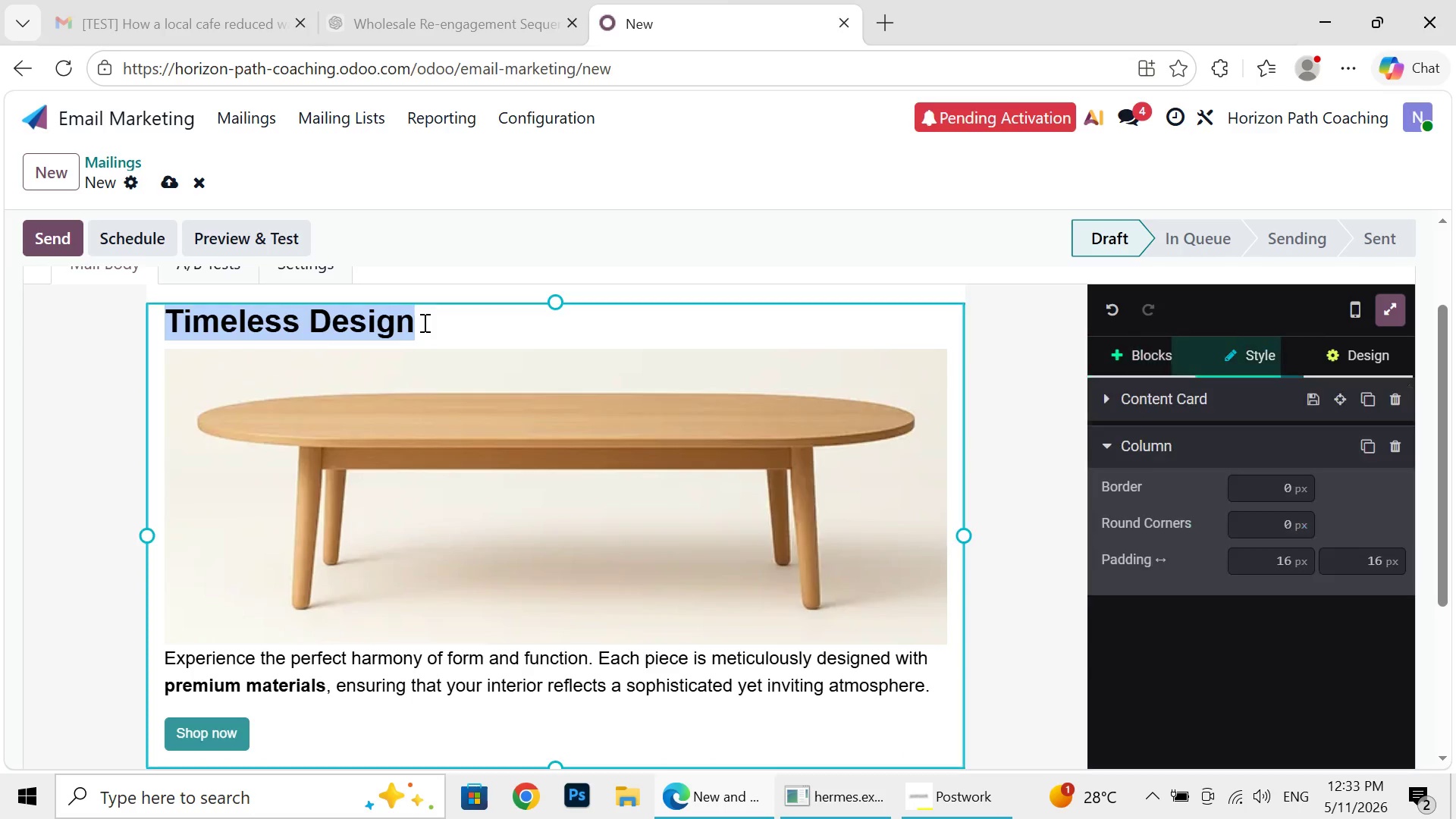 
key(Backspace)
 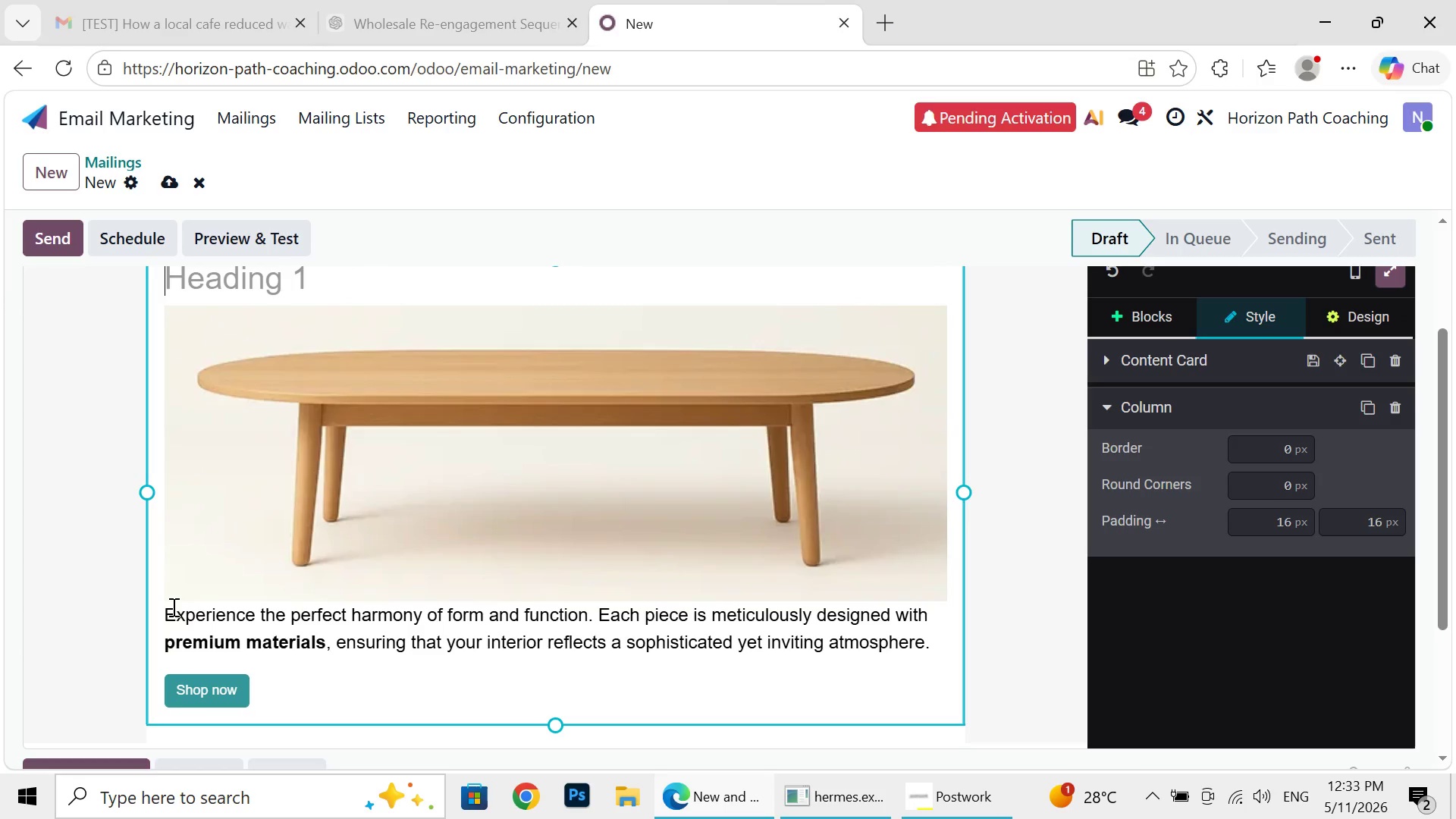 
wait(5.34)
 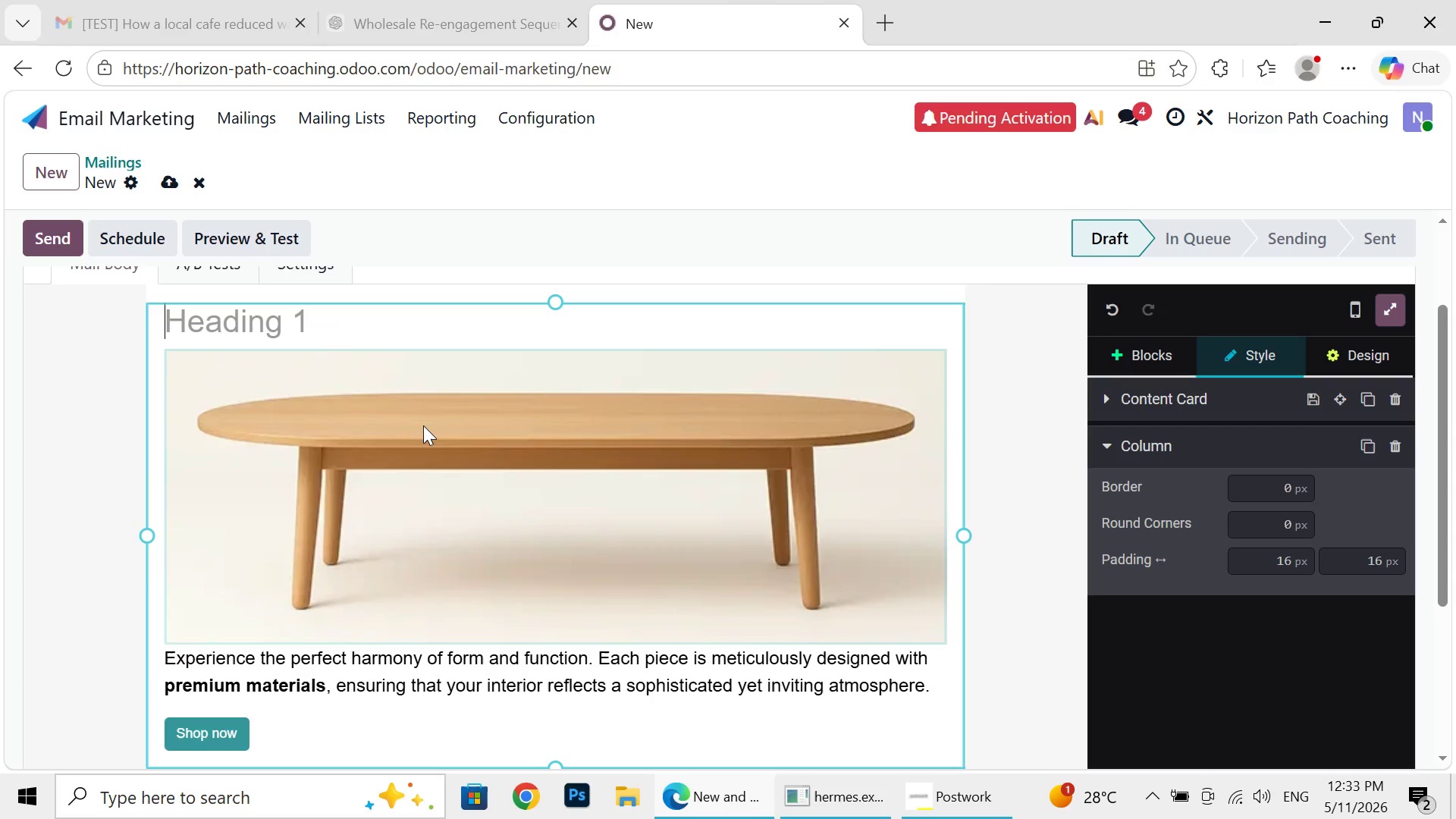 
left_click_drag(start_coordinate=[165, 613], to_coordinate=[350, 708])
 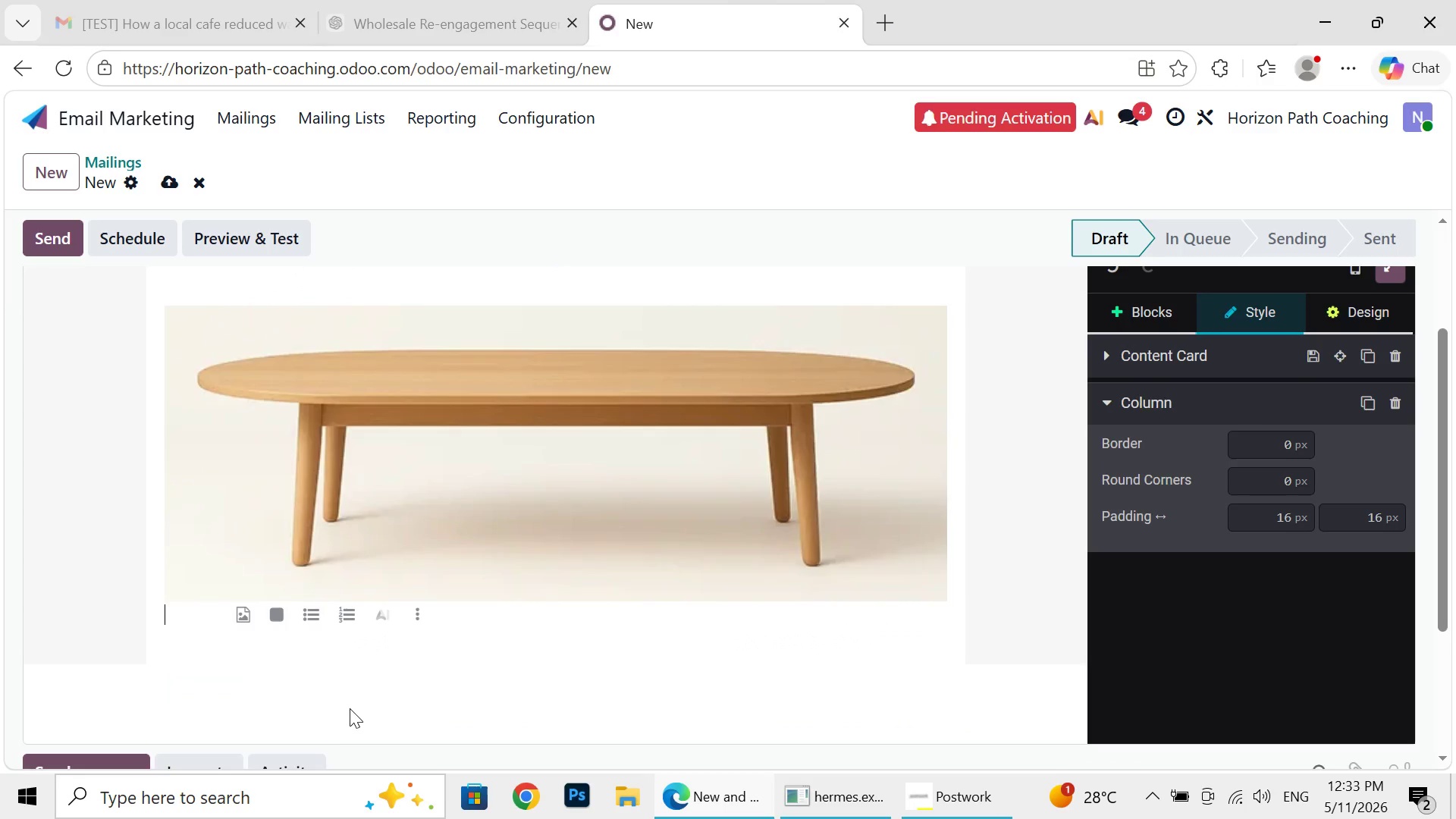 
key(Backspace)
 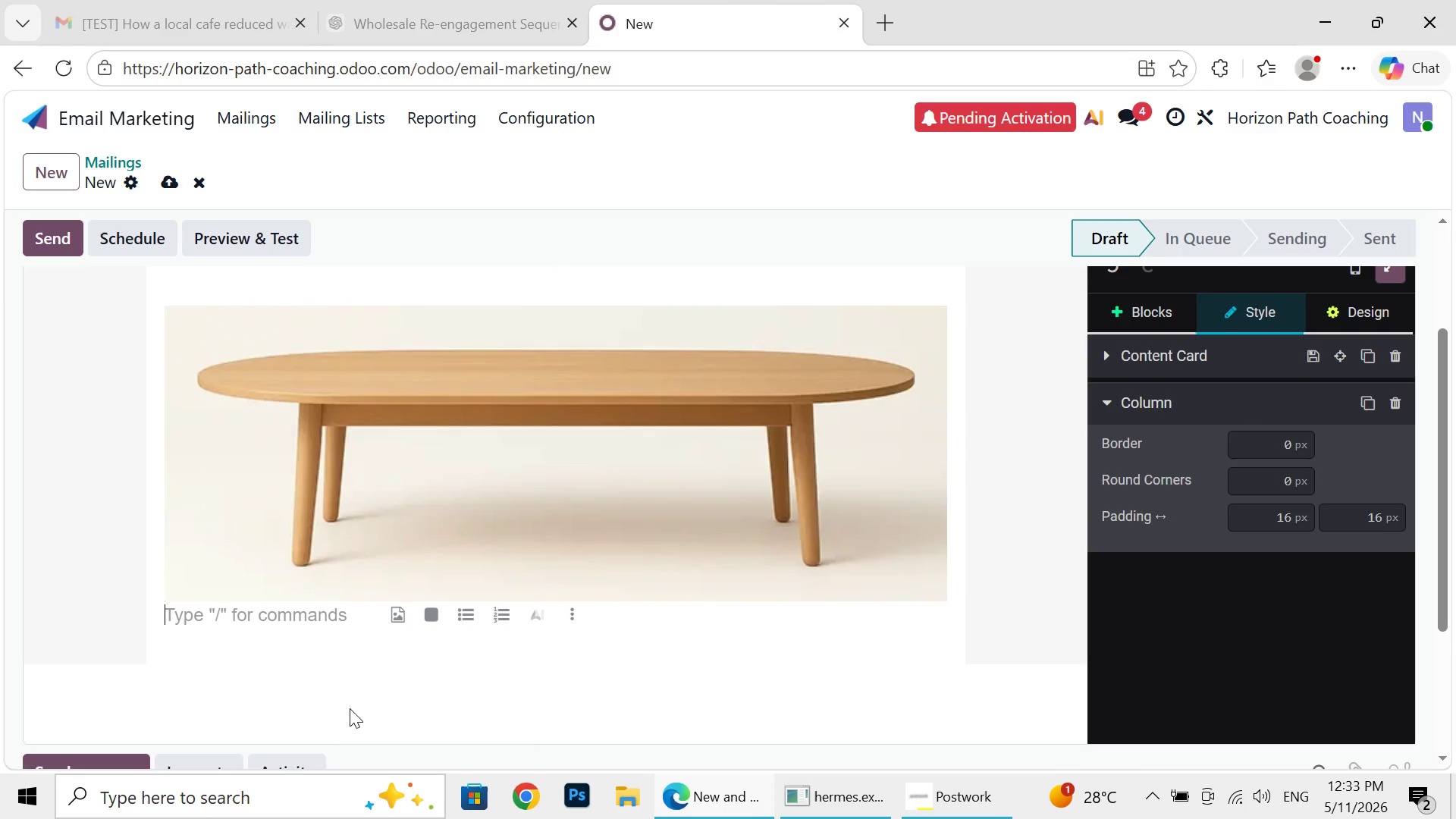 
type(d)
key(Backspace)
type(Dear [[ object )
key(Backspace)
type(.)
 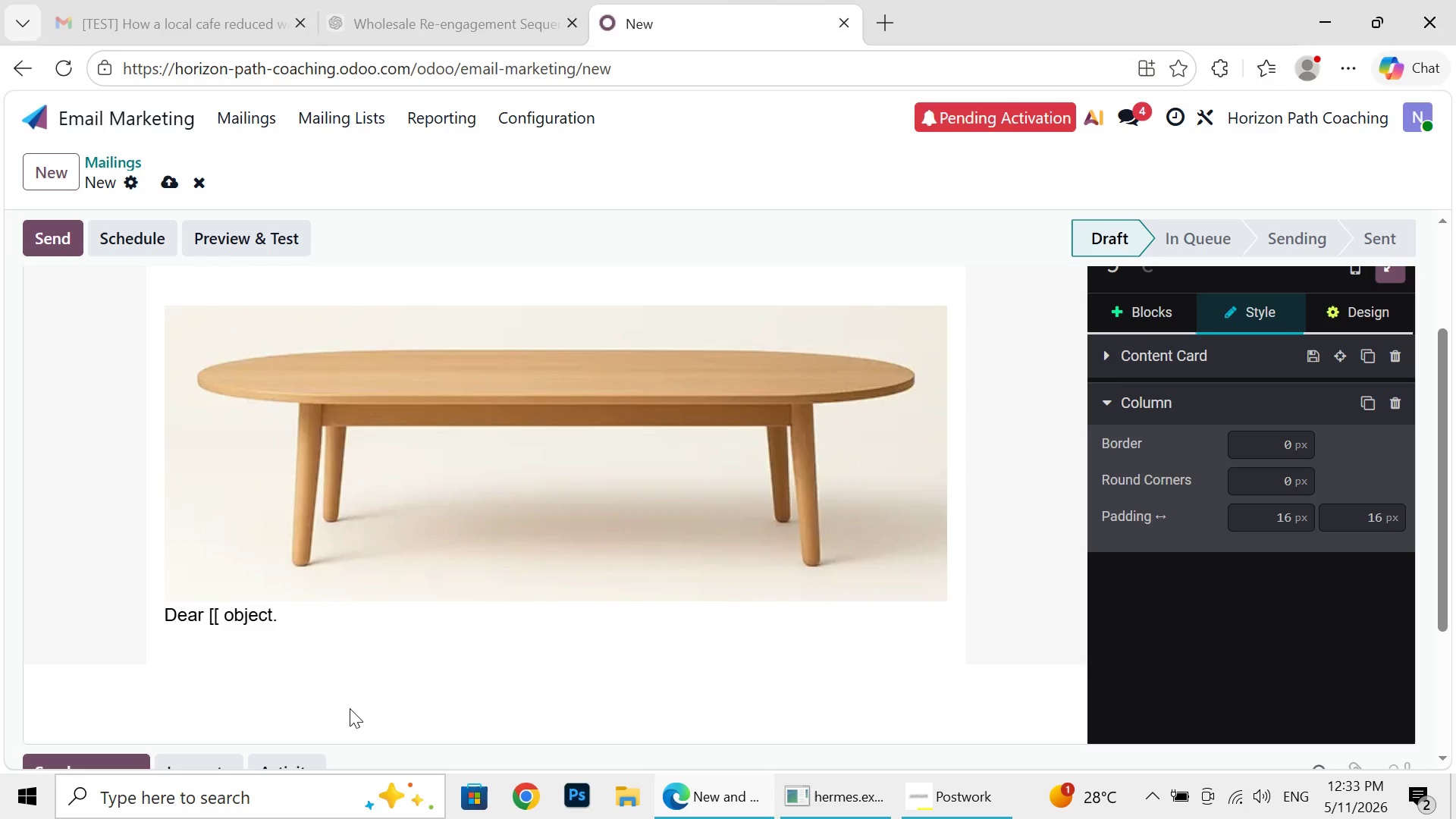 
type(first_name ]],)
 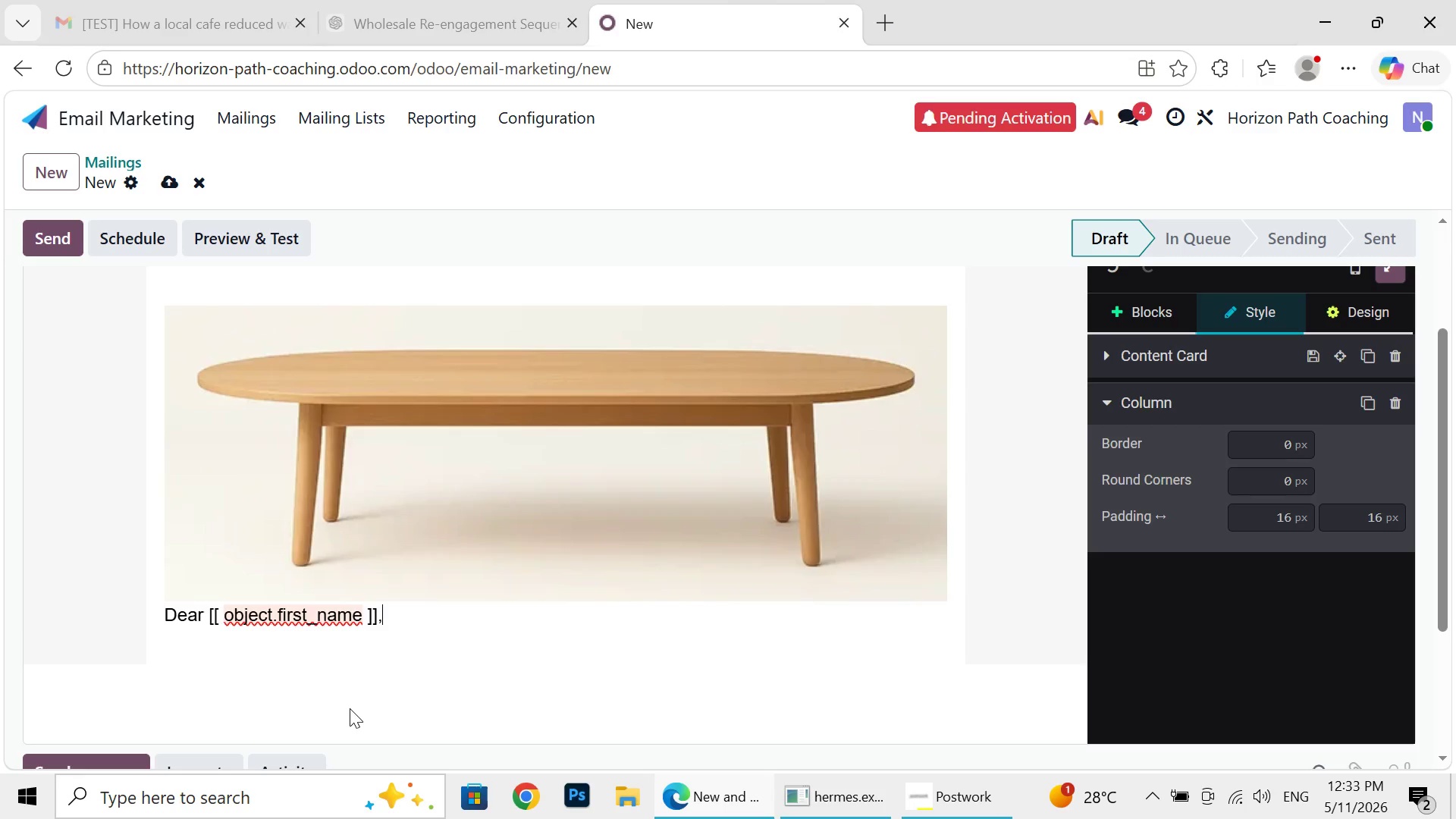 
key(Enter)
 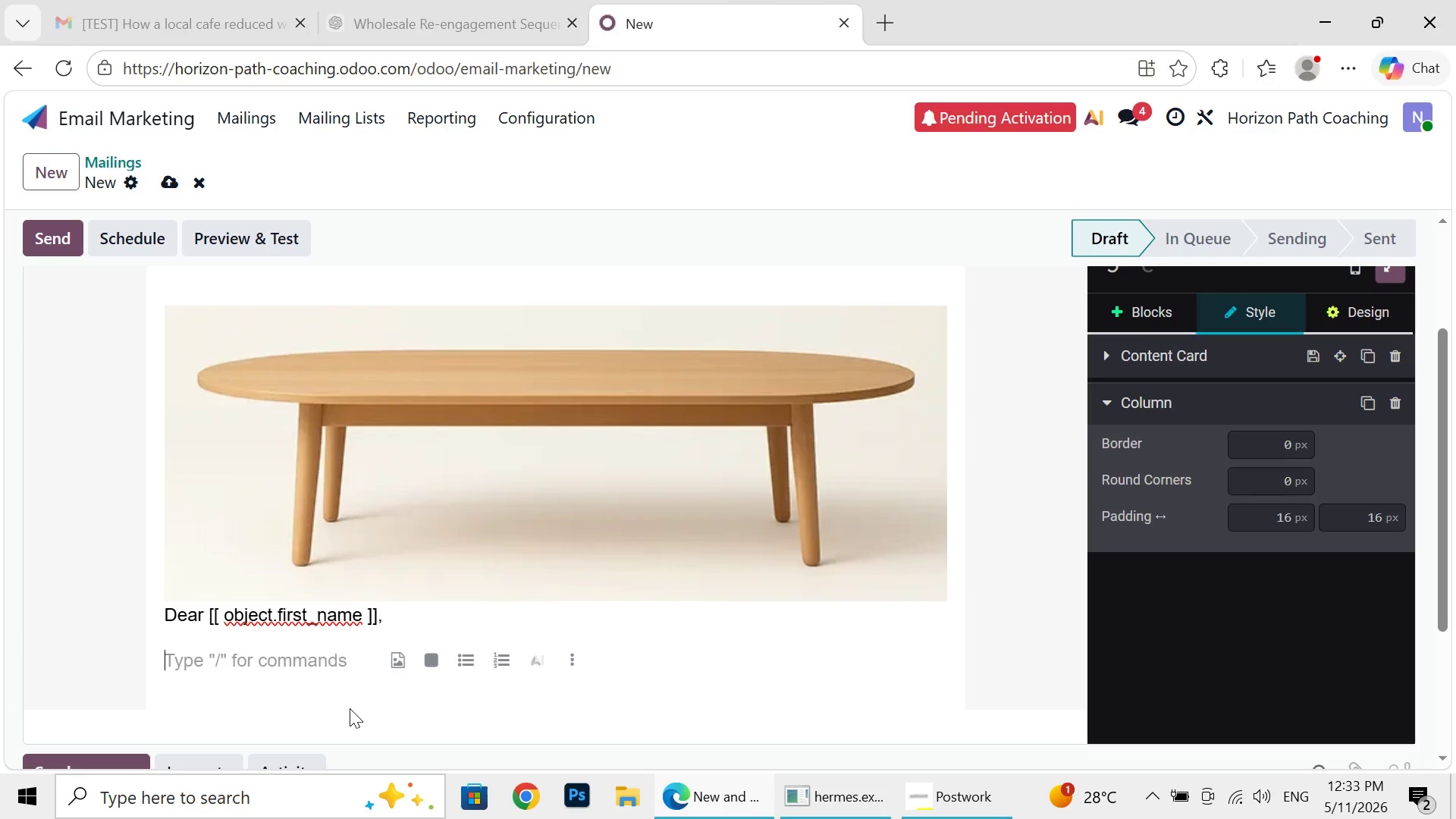 
type(Then)
key(Backspace)
key(Backspace)
type(ank you again for attending the recent ")
 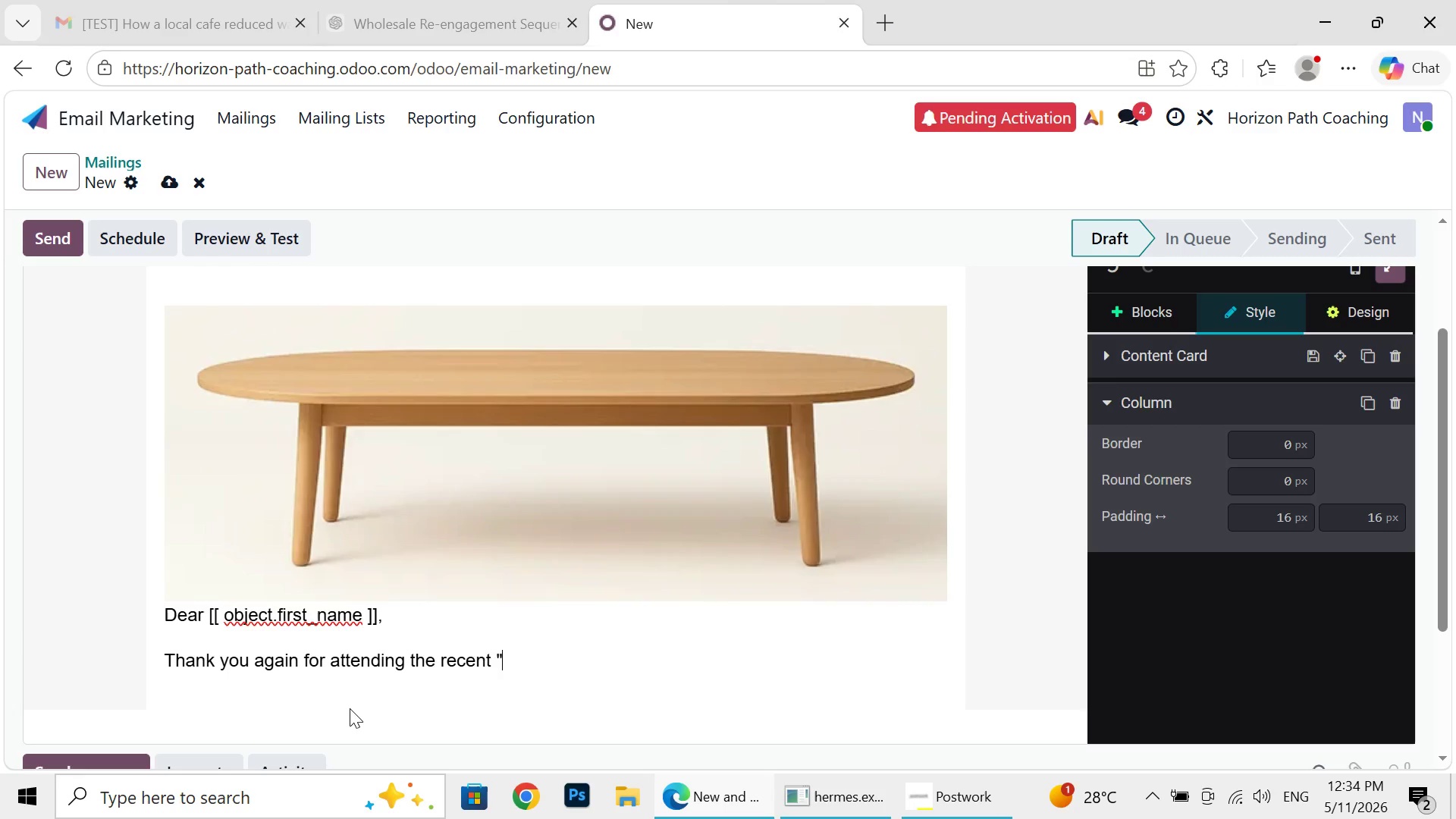 
type(Career Clarity )
key(Backspace)
type(" webinar. I )
 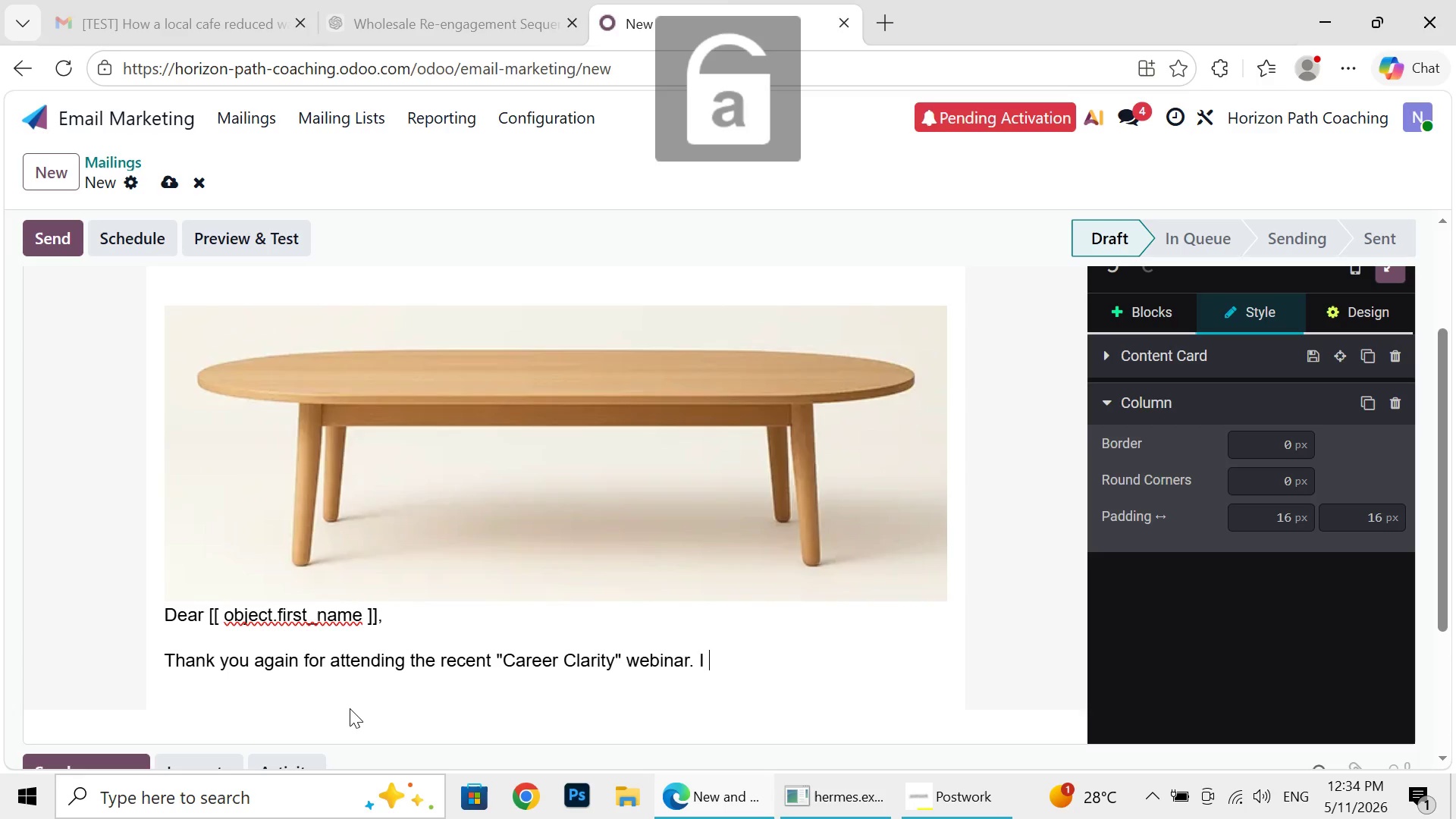 